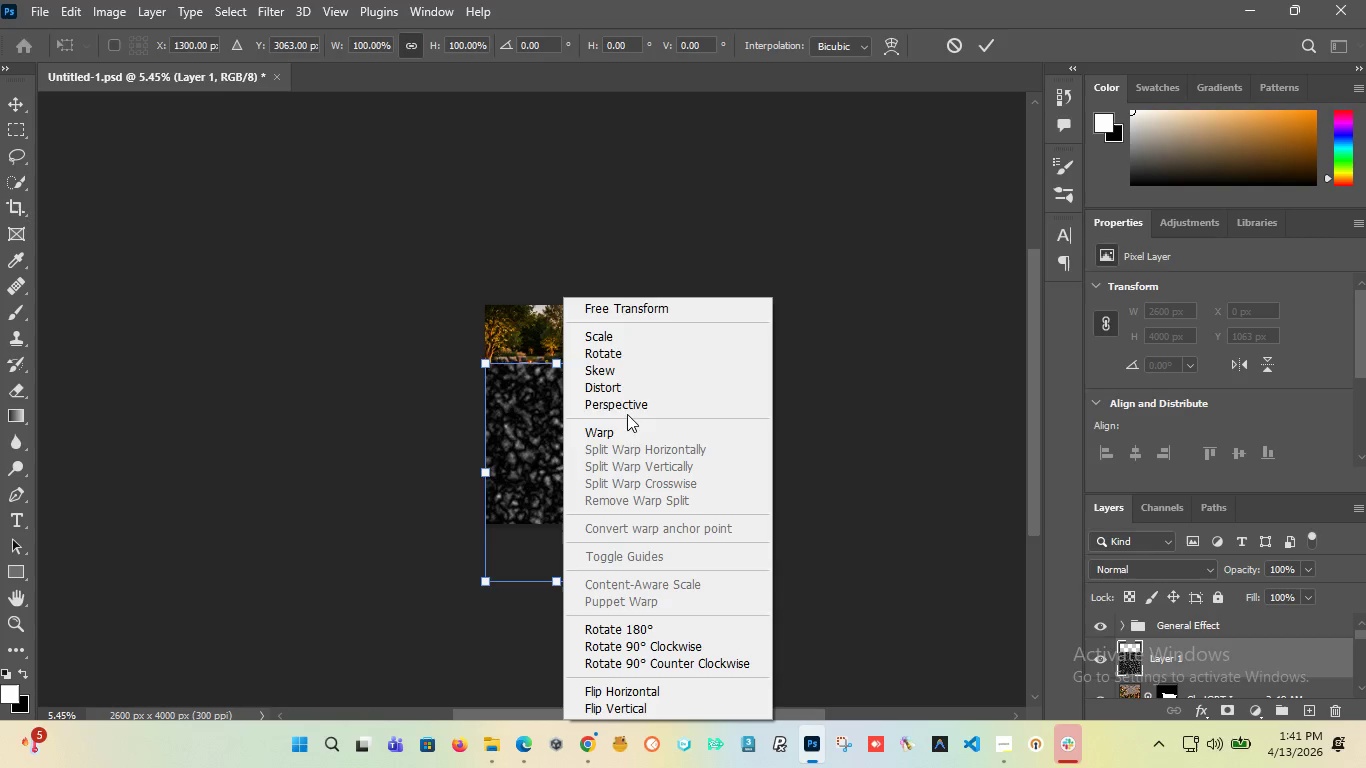 
left_click([627, 405])
 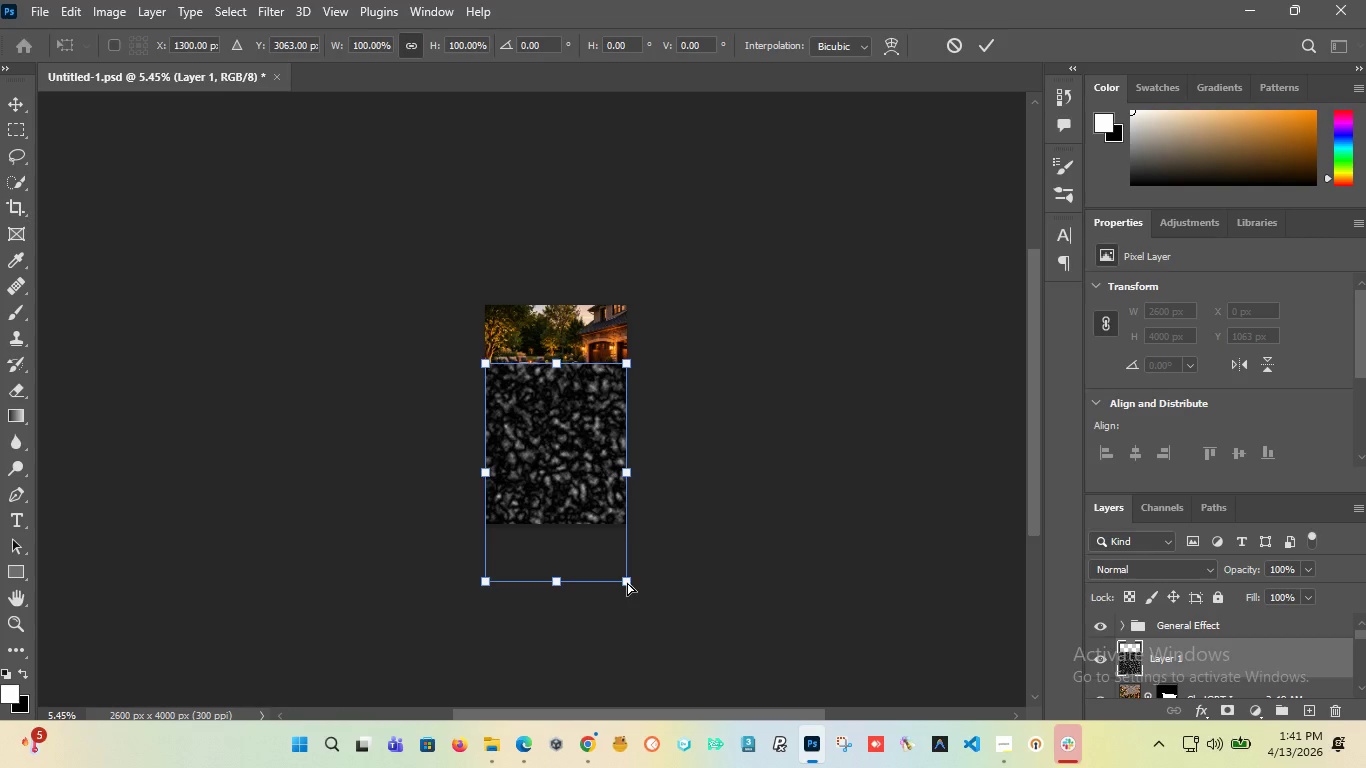 
left_click_drag(start_coordinate=[627, 582], to_coordinate=[1093, 595])
 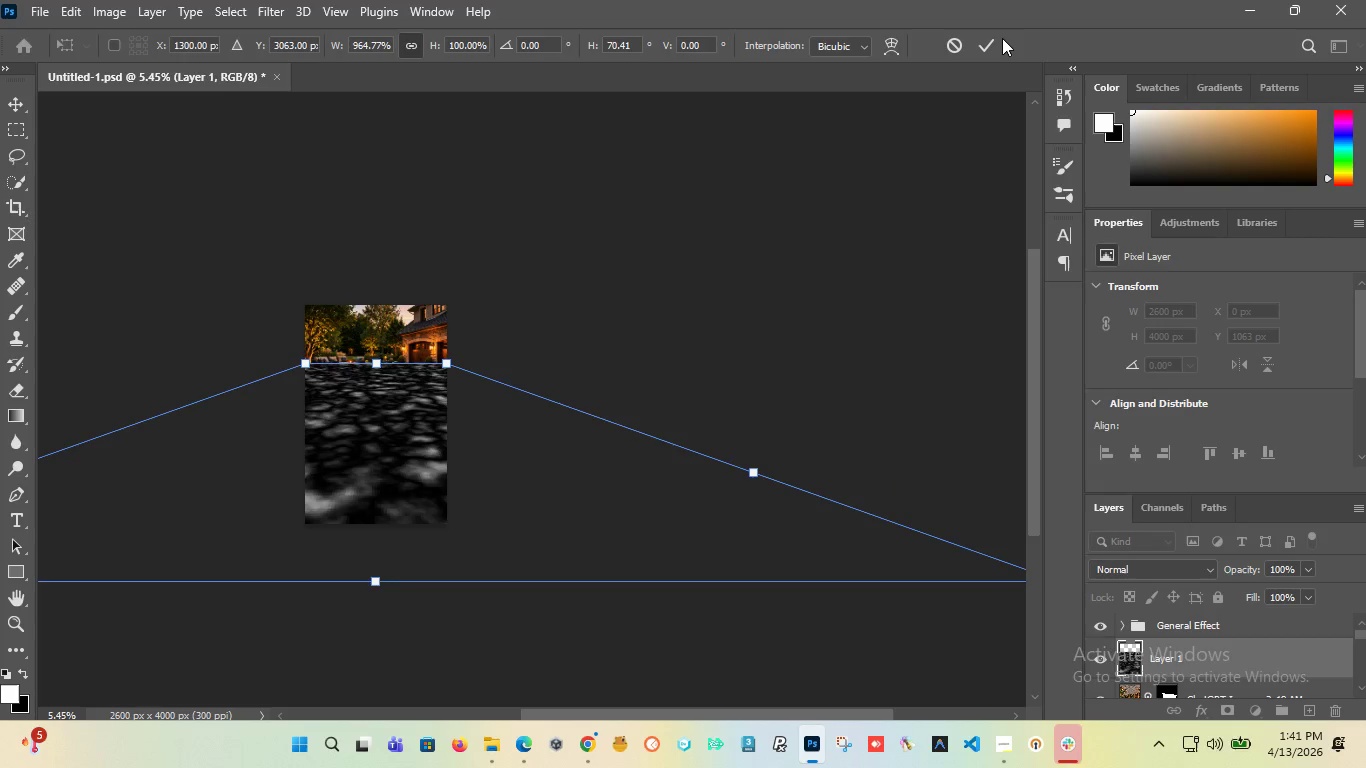 
double_click([990, 40])
 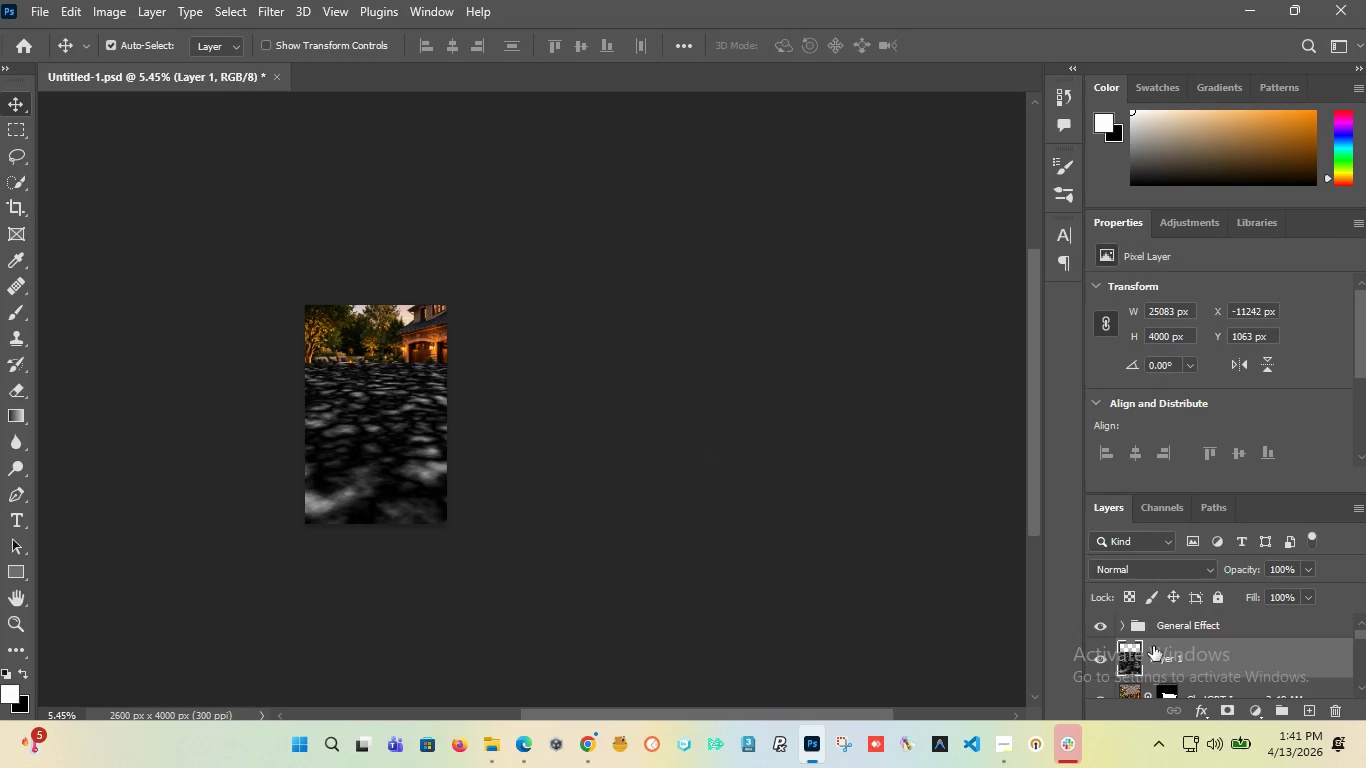 
hold_key(key=AltLeft, duration=1.52)
scroll: coordinate [643, 383], scroll_direction: down, amount: 6.0
 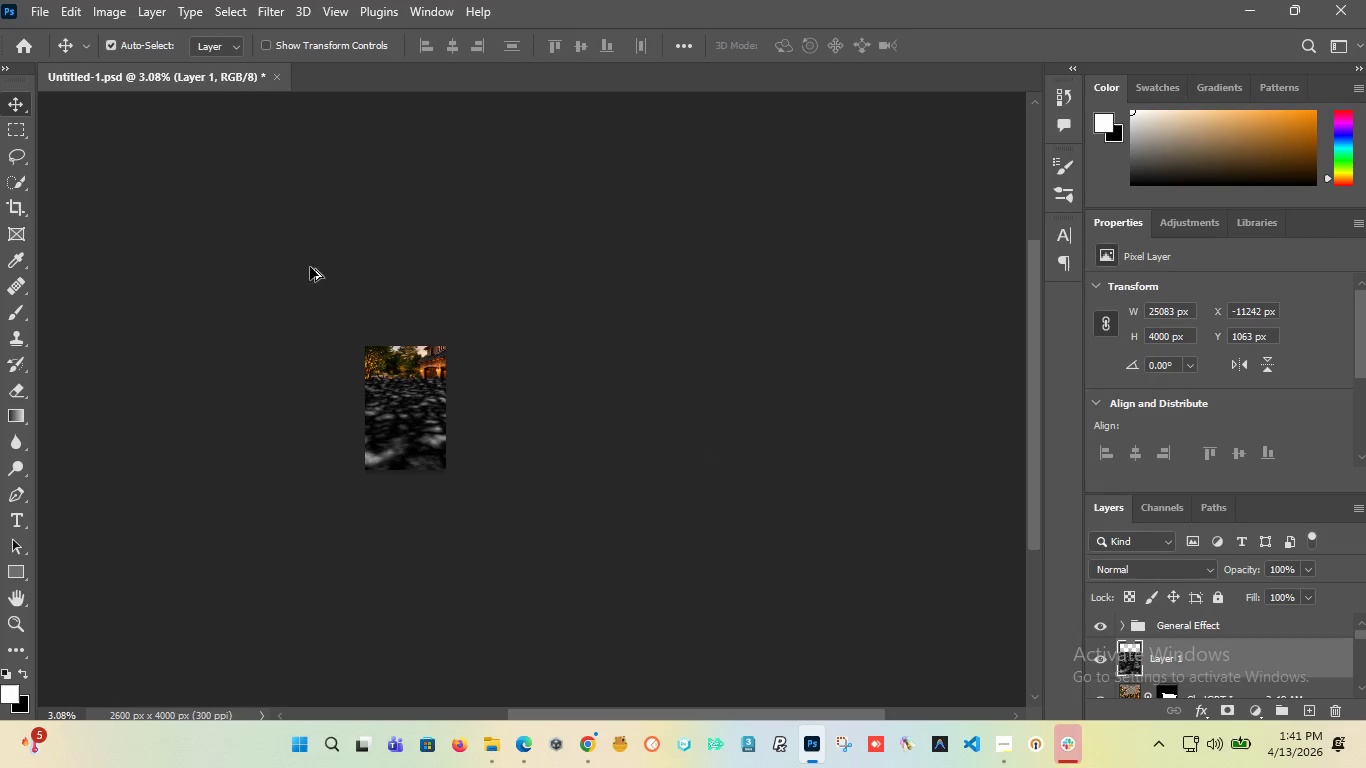 
hold_key(key=AltLeft, duration=0.8)
scroll: coordinate [250, 368], scroll_direction: up, amount: 6.0
 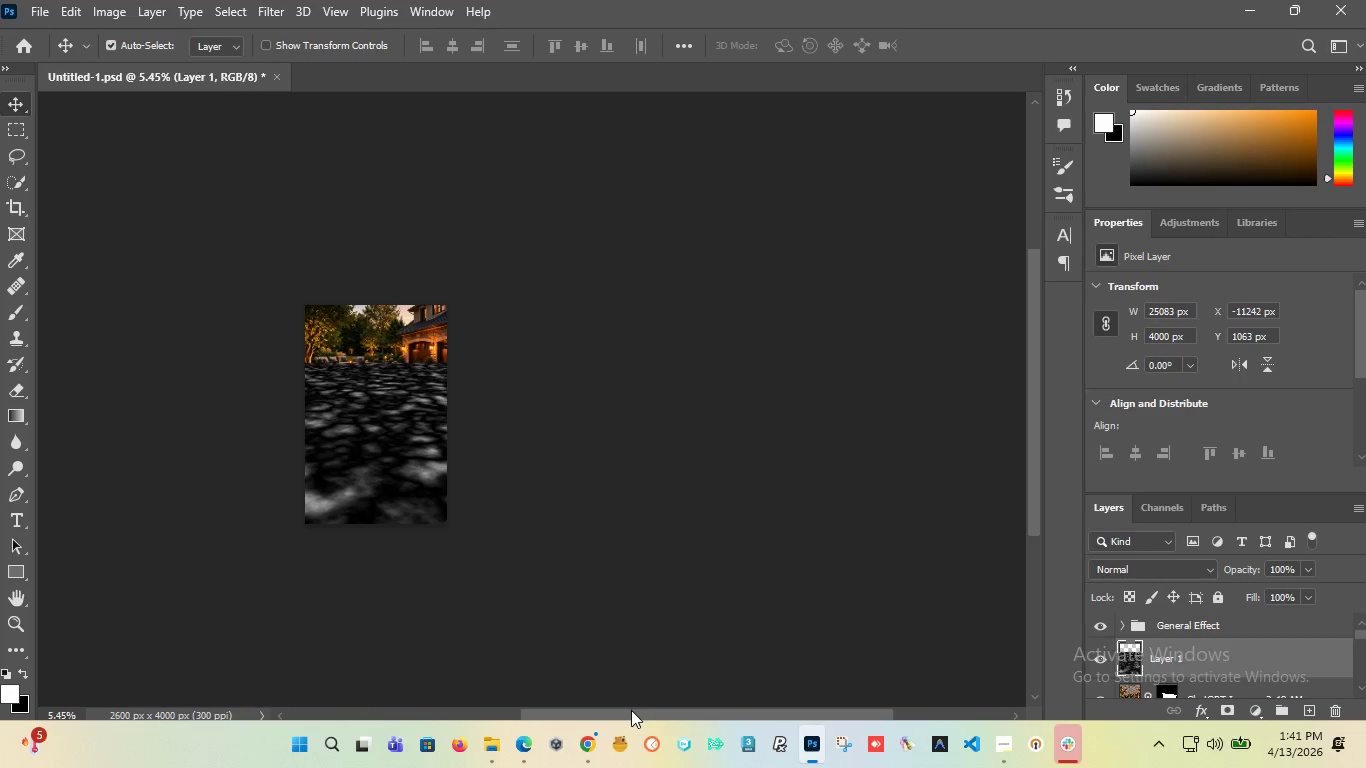 
left_click_drag(start_coordinate=[631, 710], to_coordinate=[566, 716])
 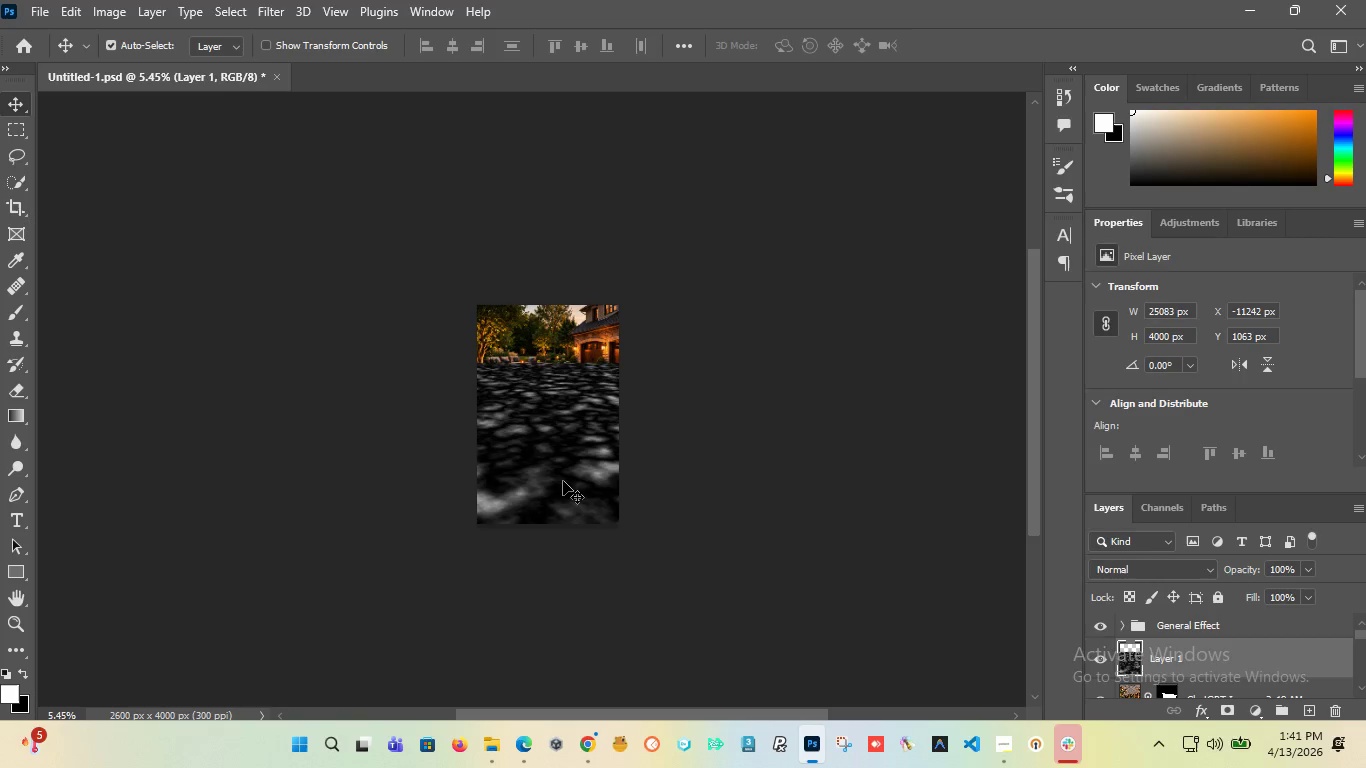 
hold_key(key=AltLeft, duration=0.97)
scroll: coordinate [552, 465], scroll_direction: up, amount: 6.0
 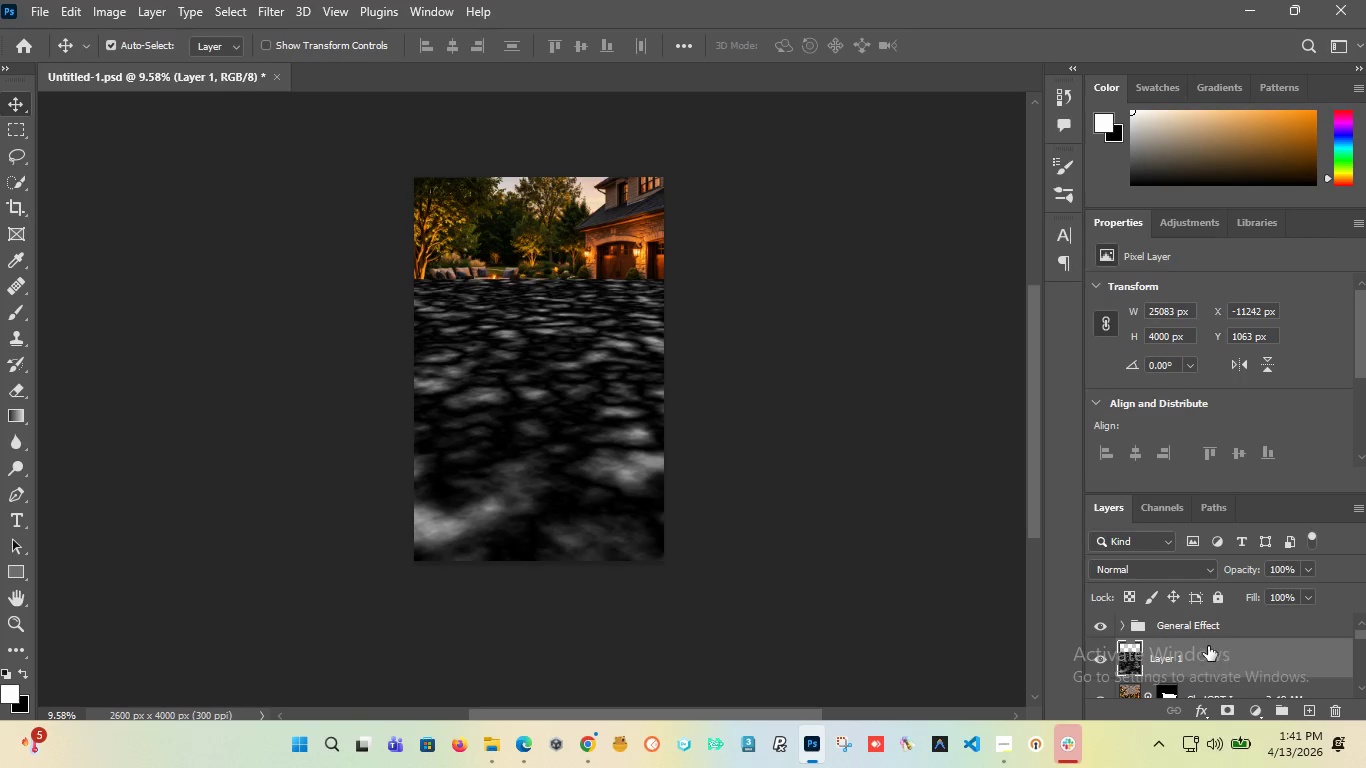 
scroll: coordinate [1190, 641], scroll_direction: down, amount: 2.0
 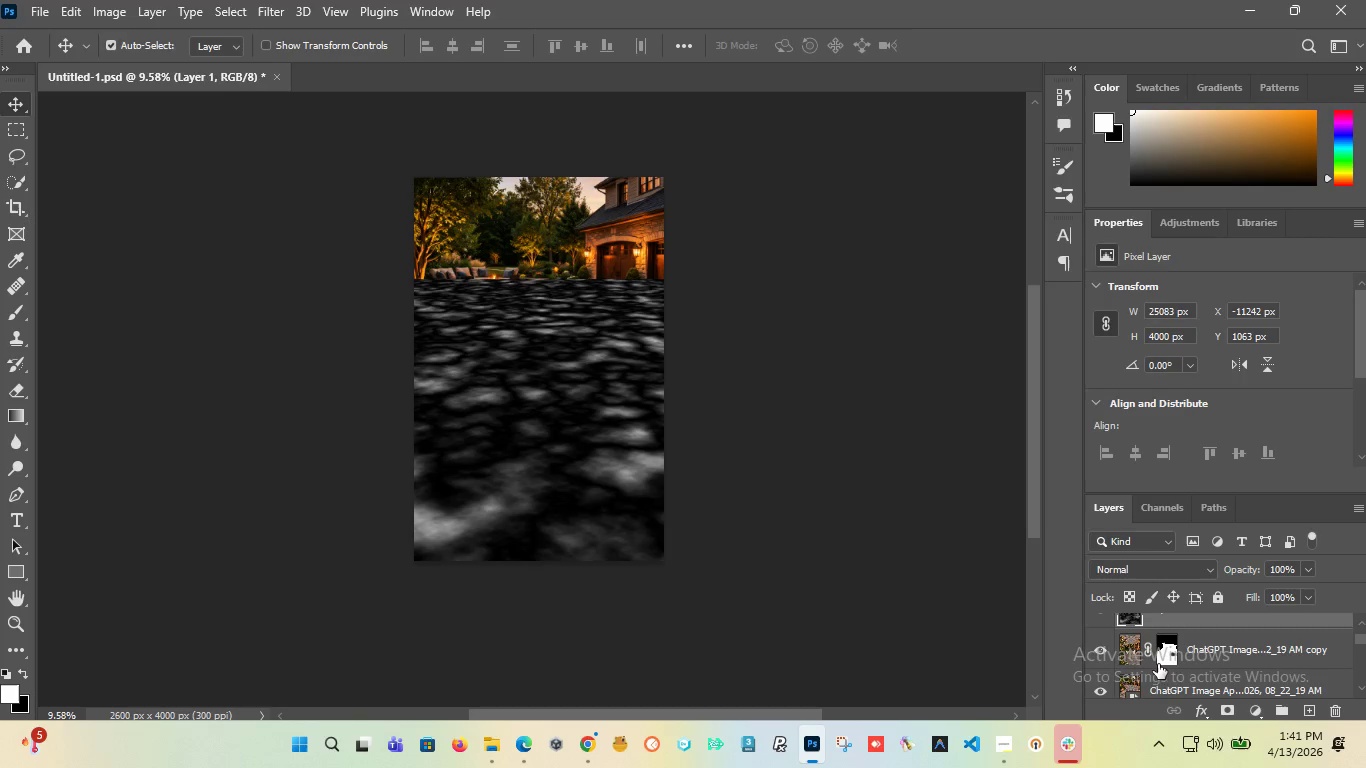 
hold_key(key=ControlLeft, duration=1.19)
left_click([1168, 651])
 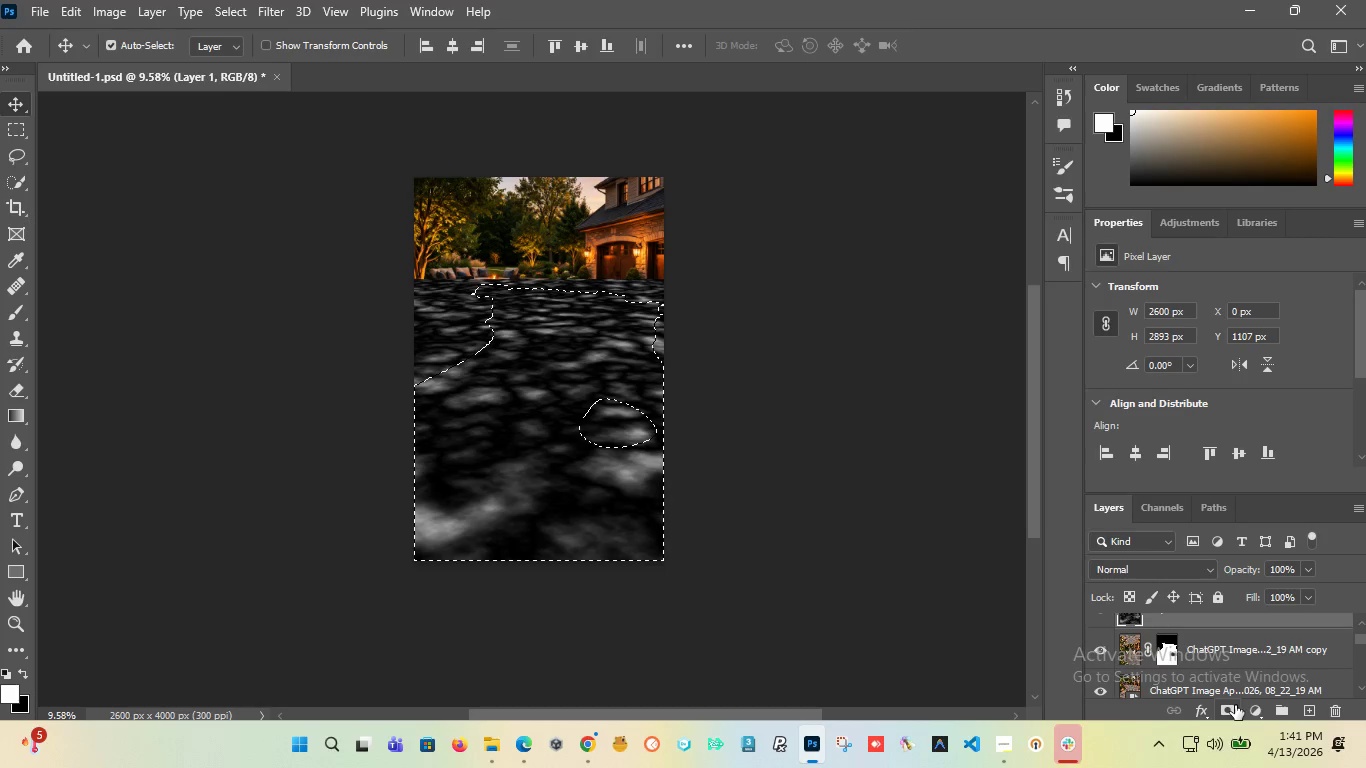 
left_click([1234, 707])
 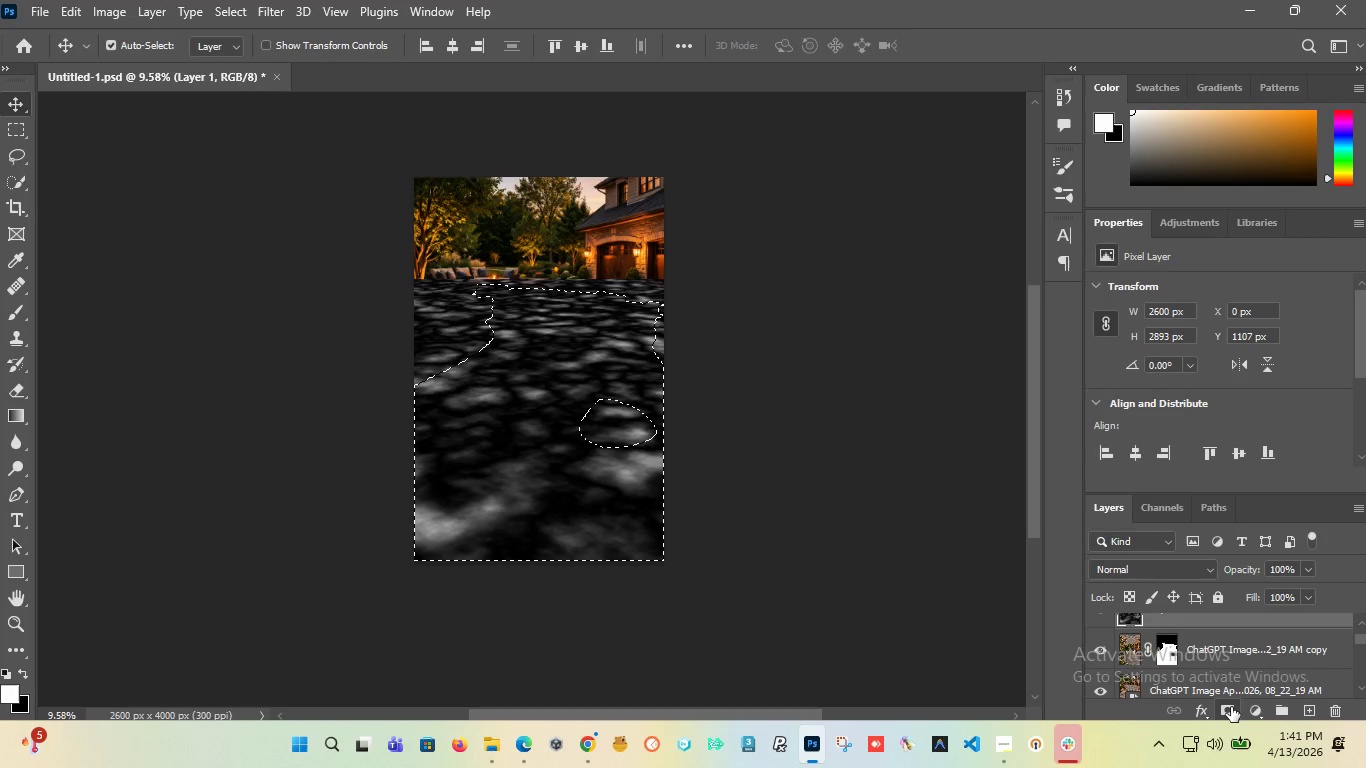 
left_click([1231, 707])
 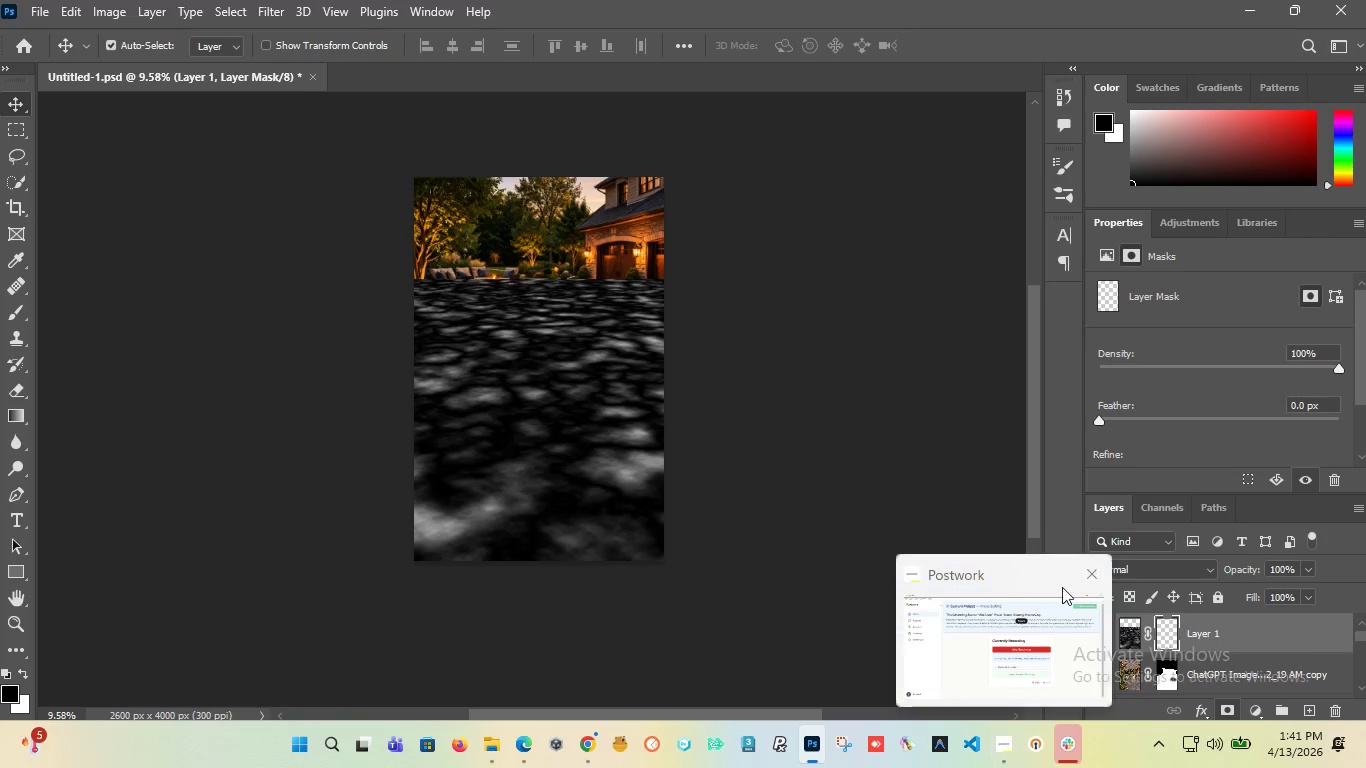 
wait(5.31)
 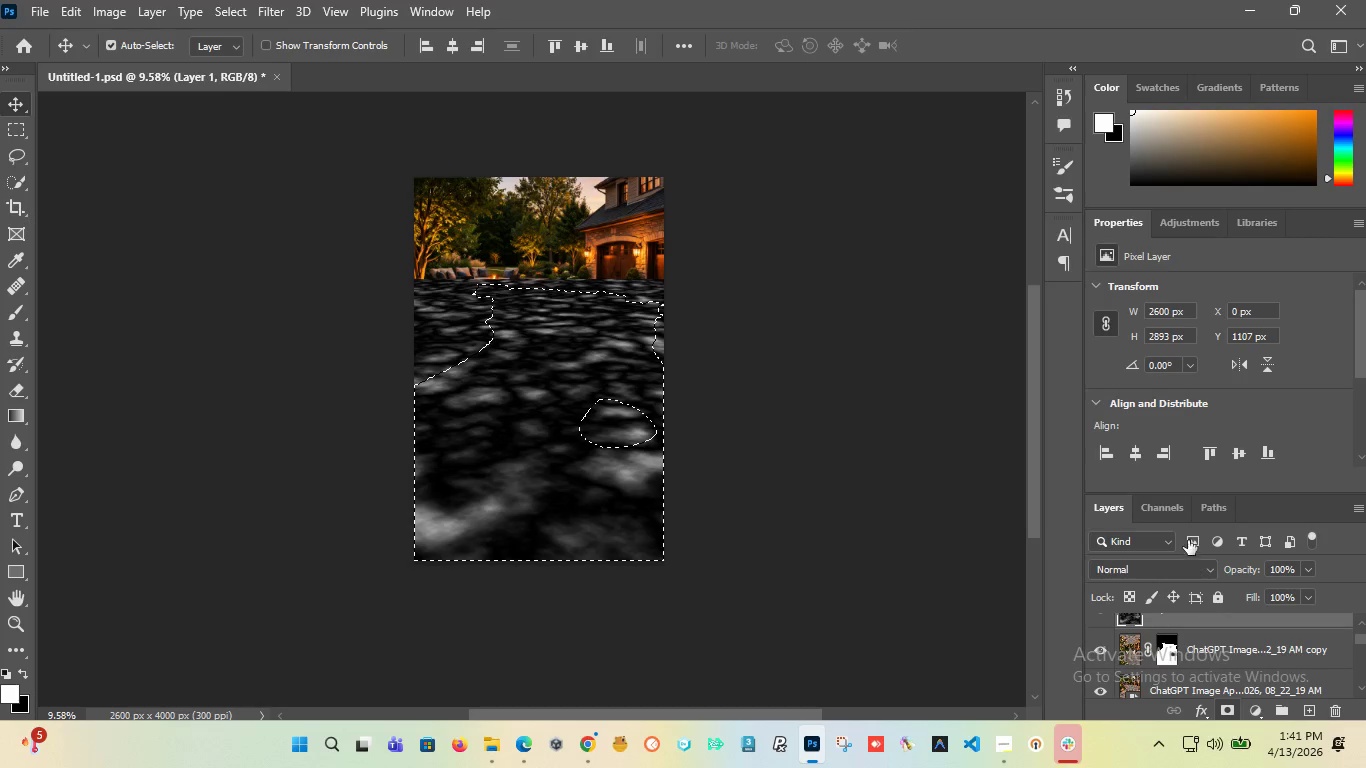 
key(Control+Z)
 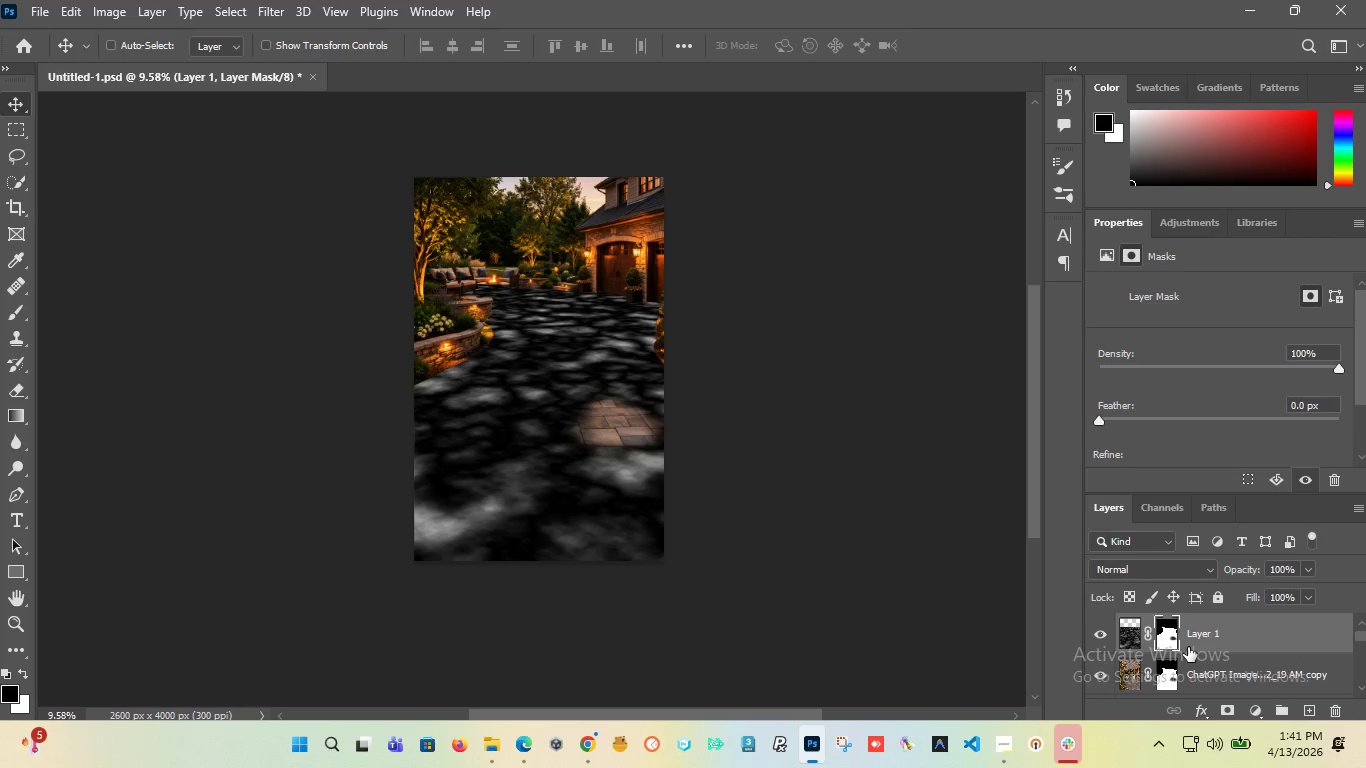 
wait(9.95)
 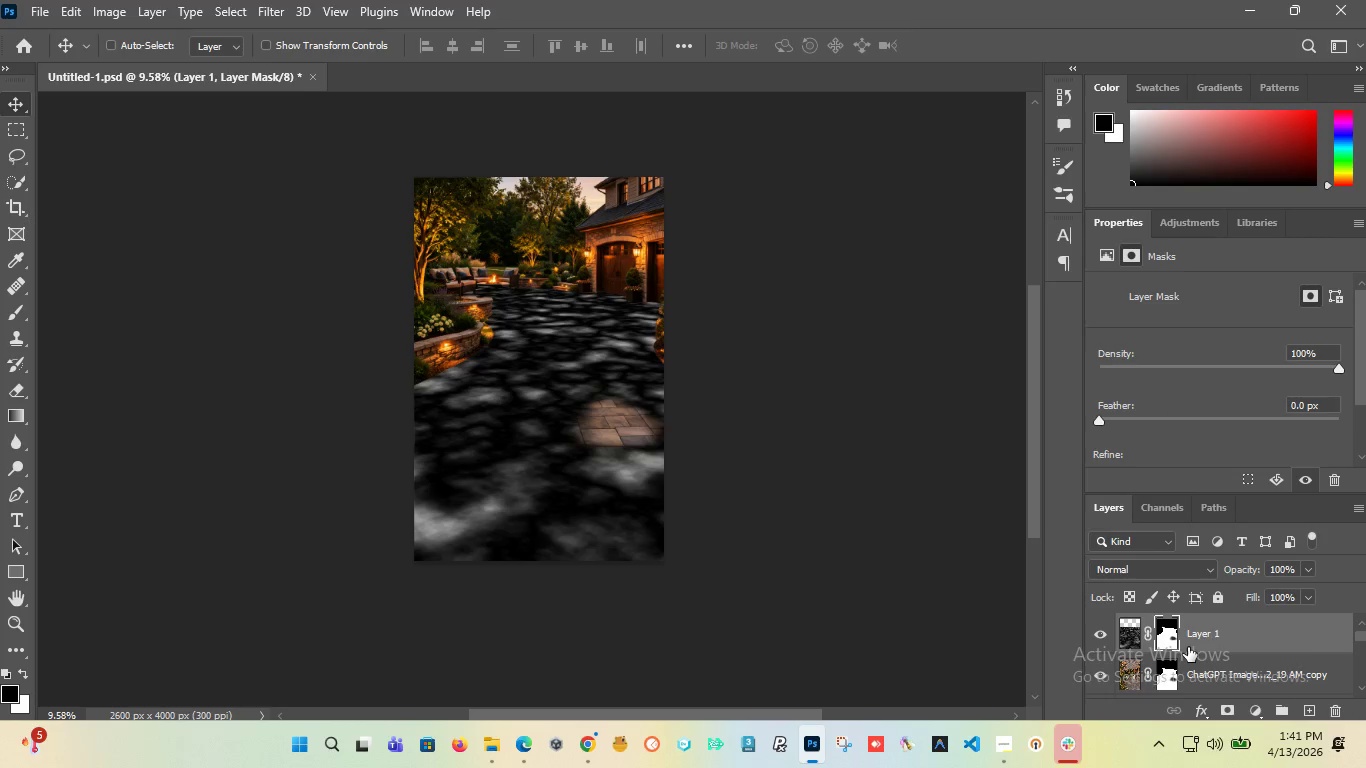 
left_click([951, 644])